 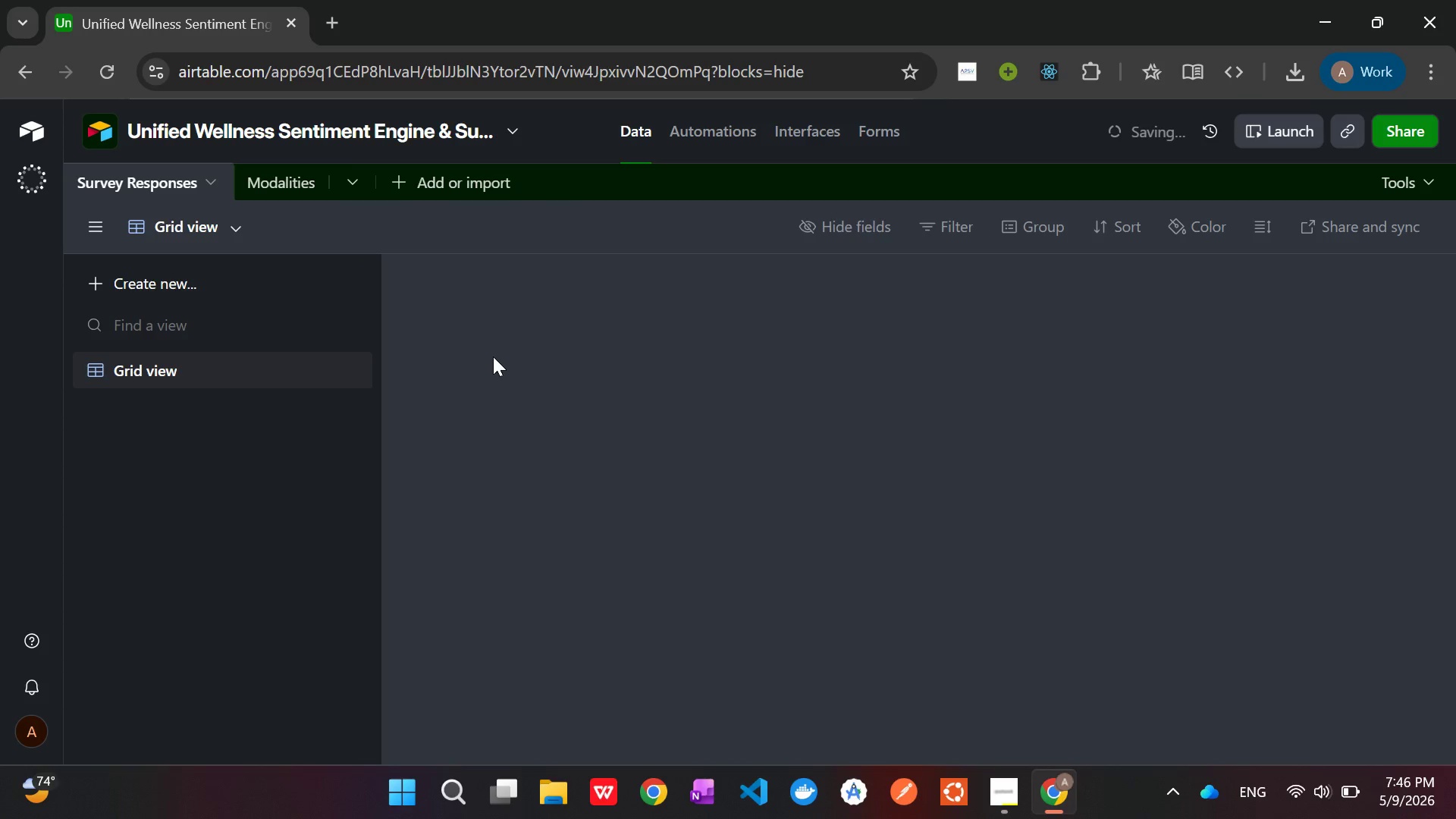 
left_click([275, 166])
 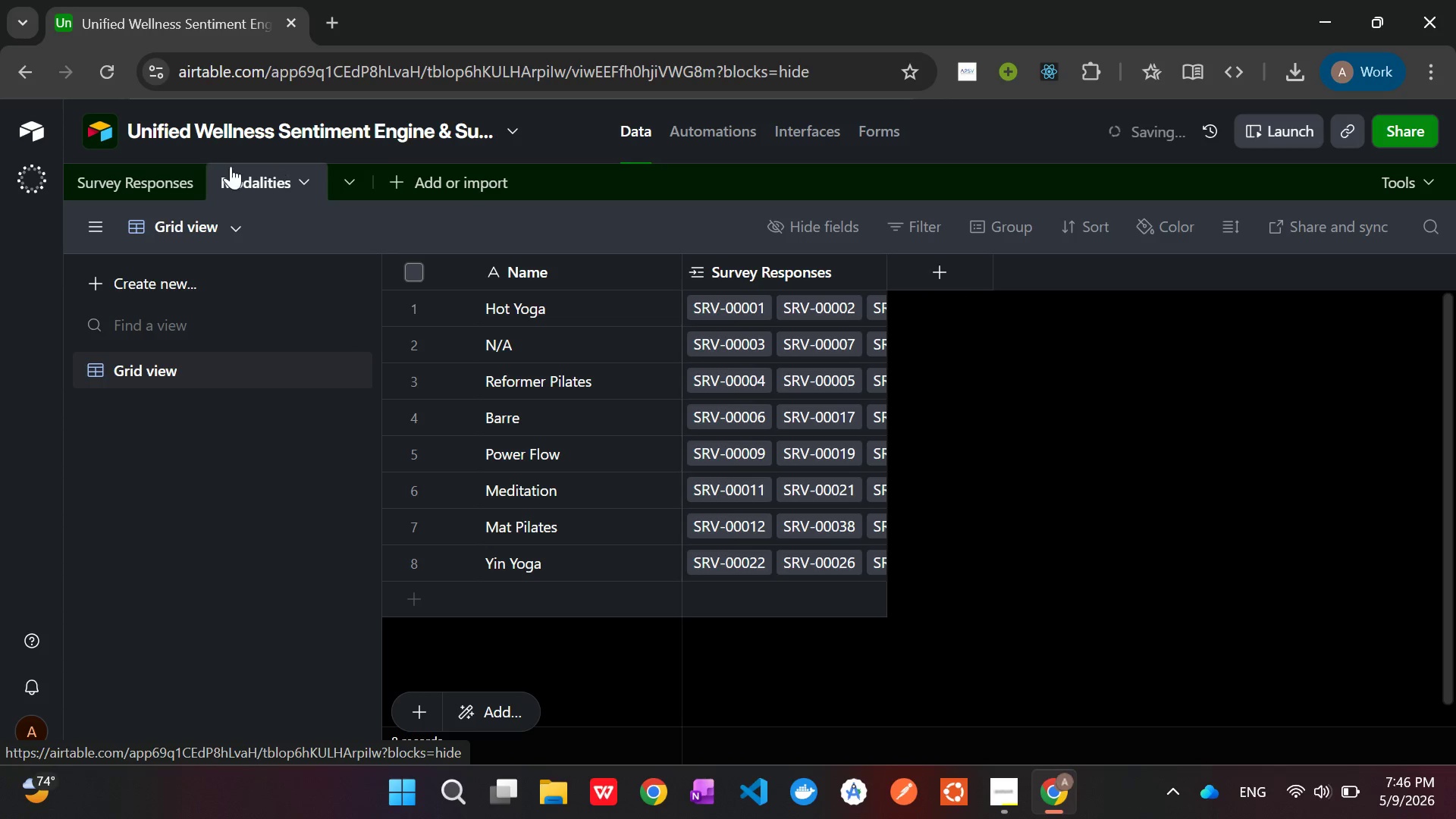 
left_click([151, 187])
 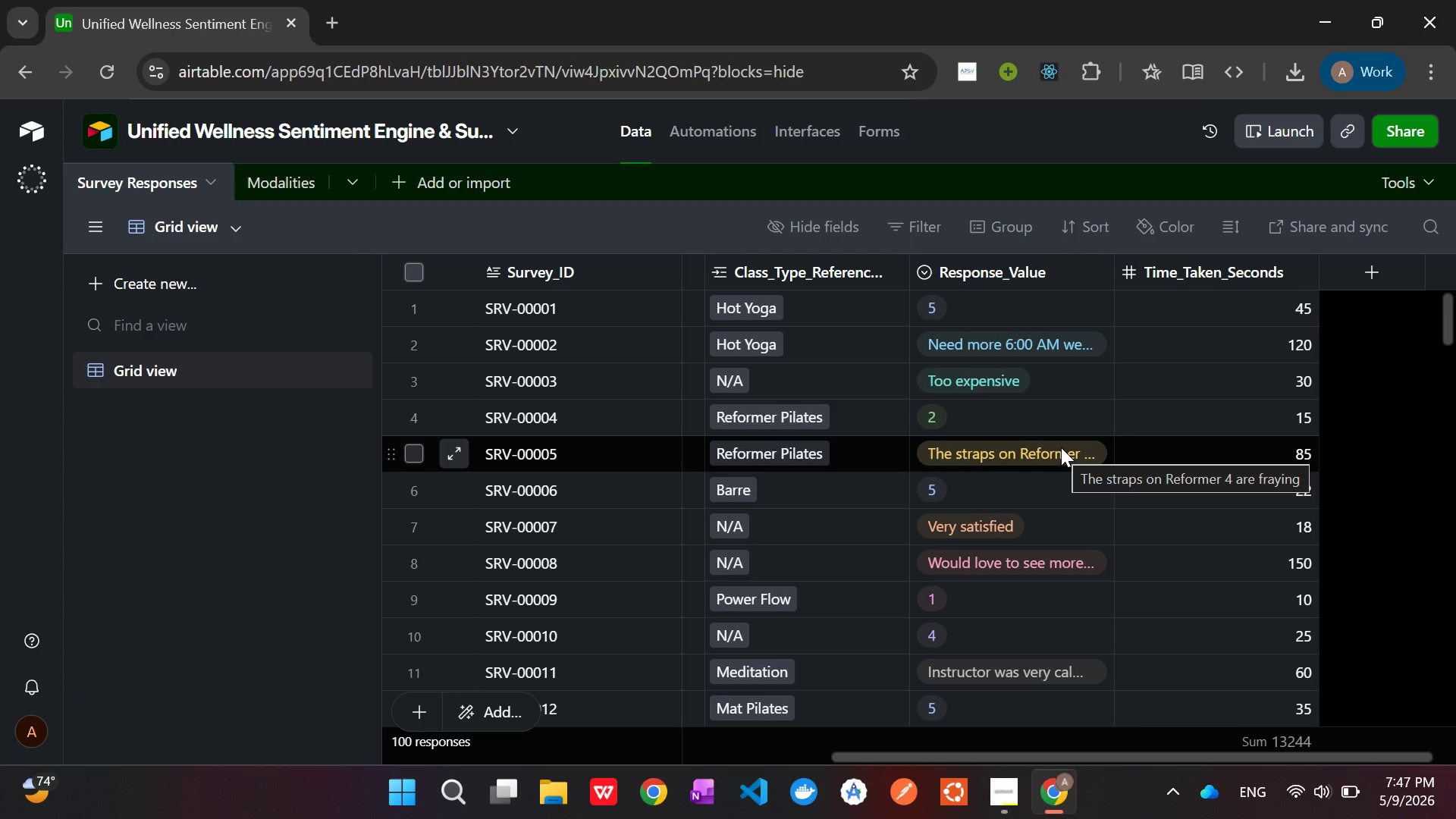 
wait(31.72)
 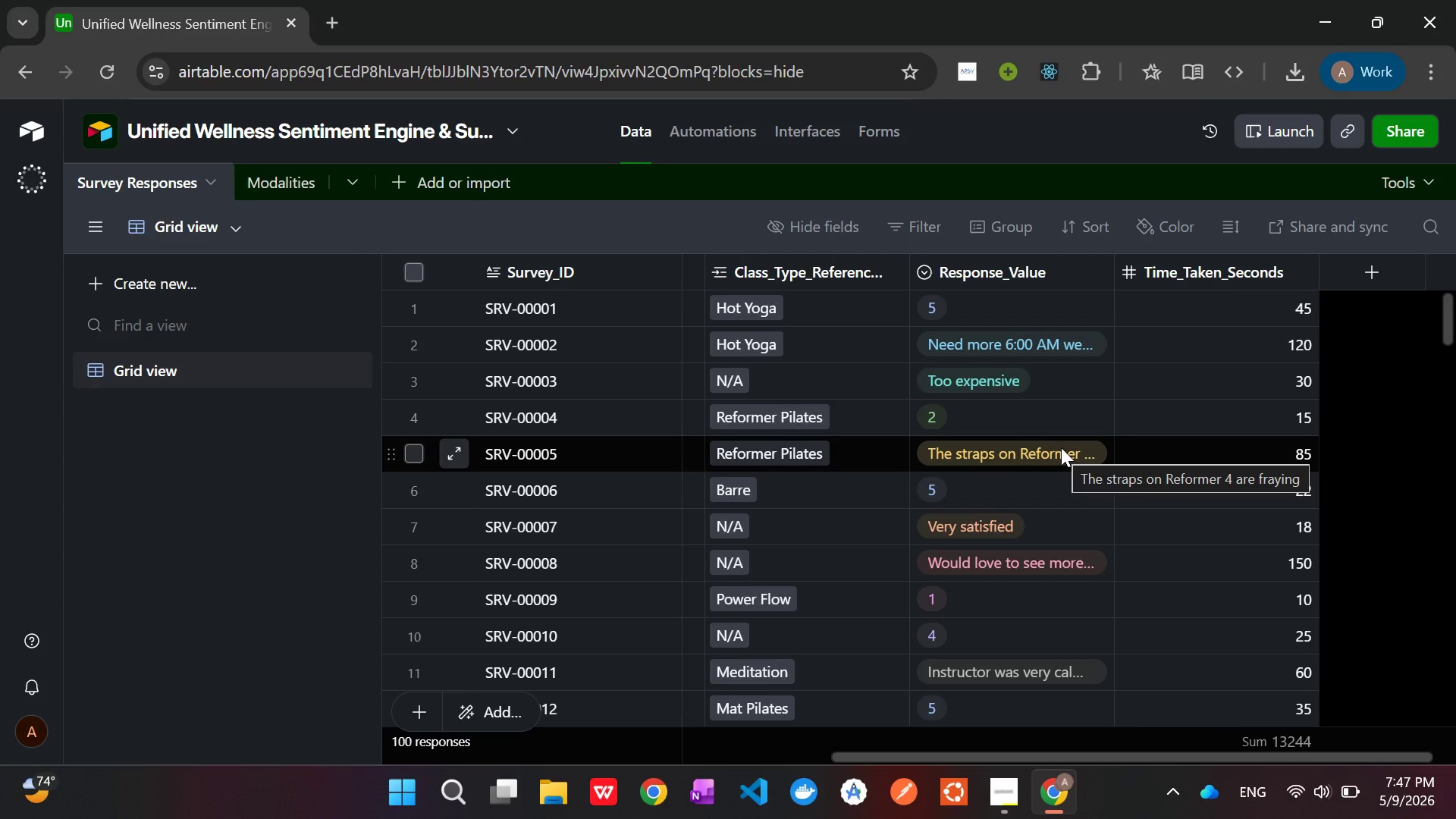 
mouse_move([861, 285])
 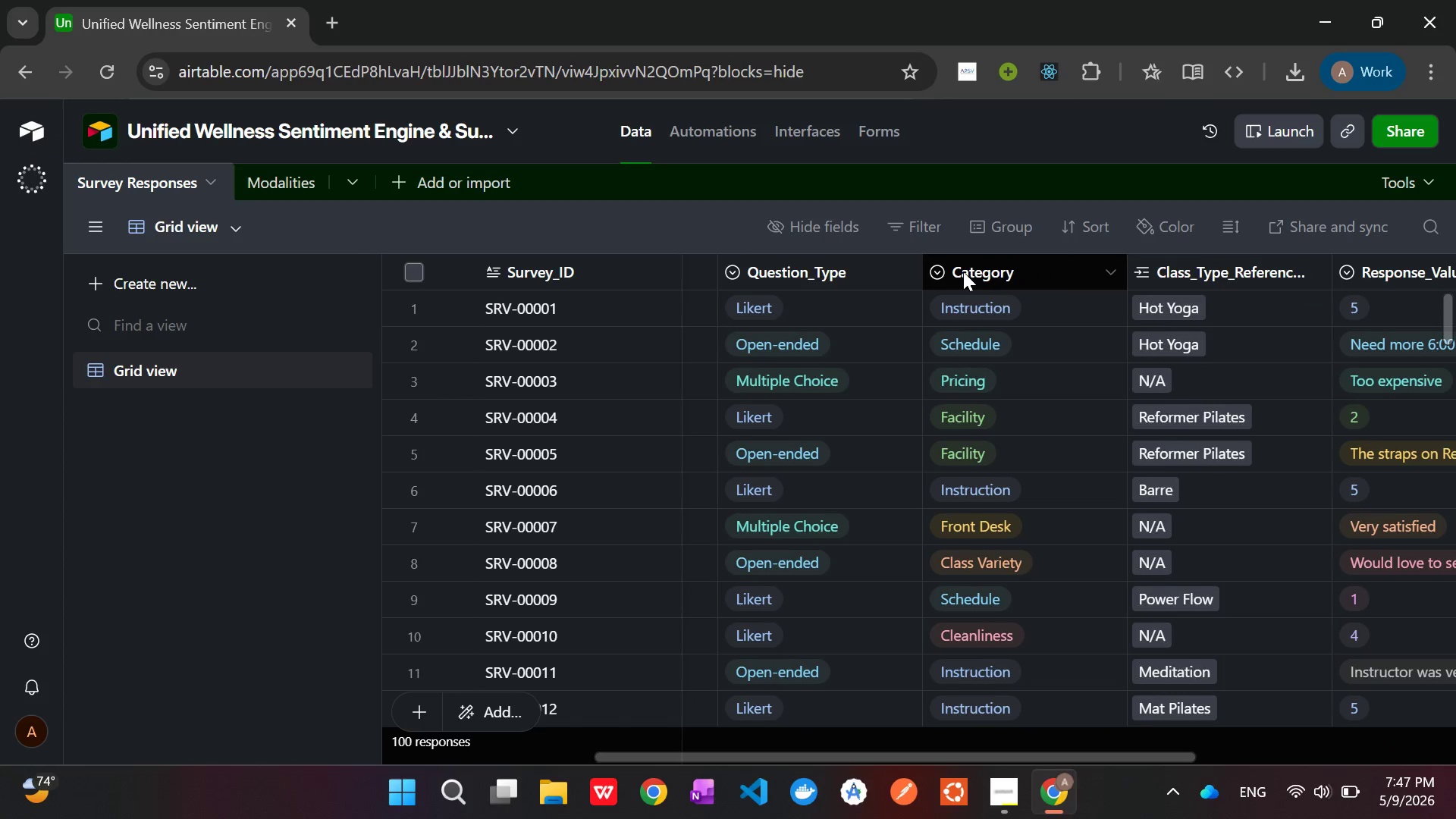 
right_click([963, 271])
 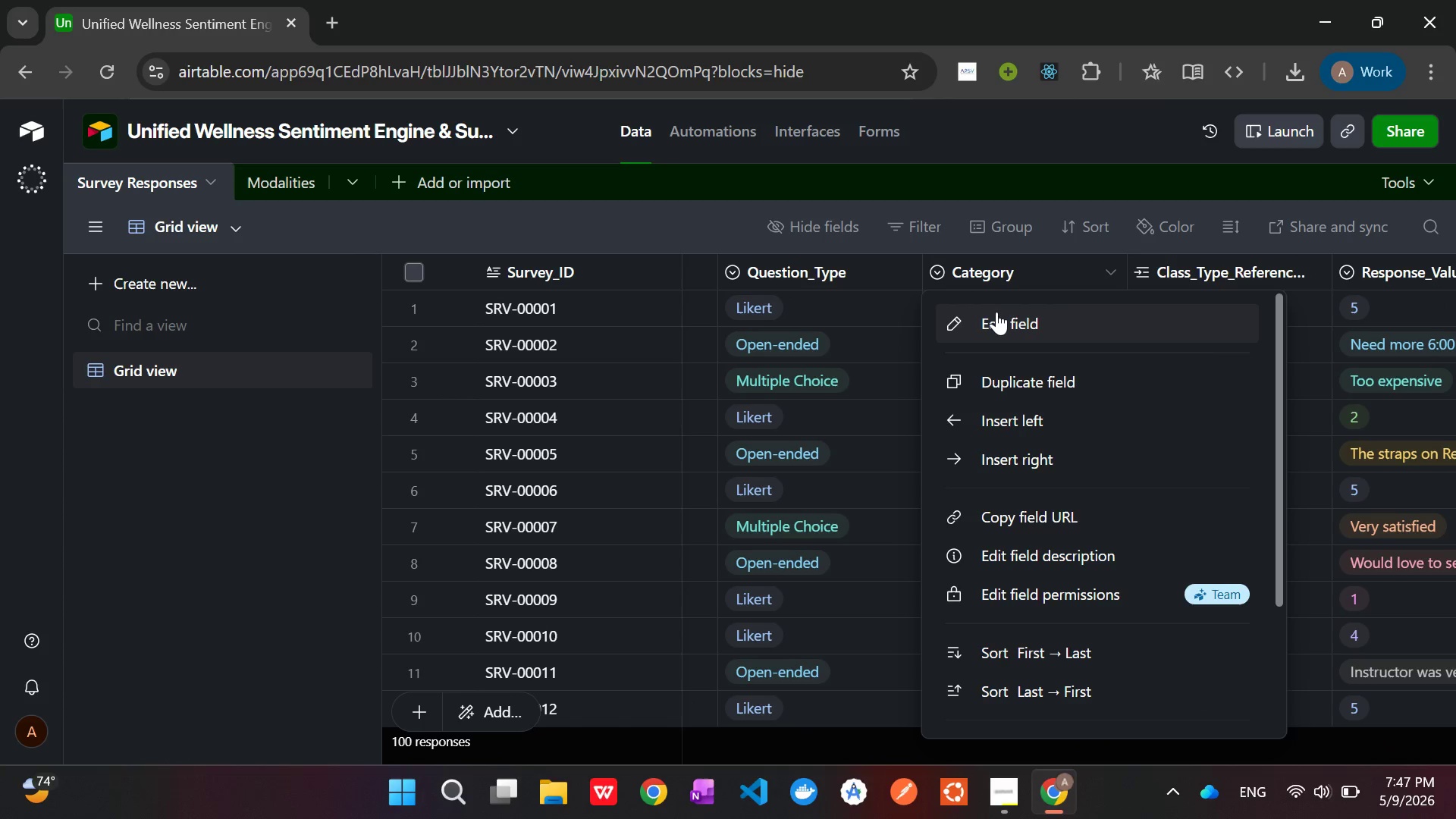 
left_click([996, 313])
 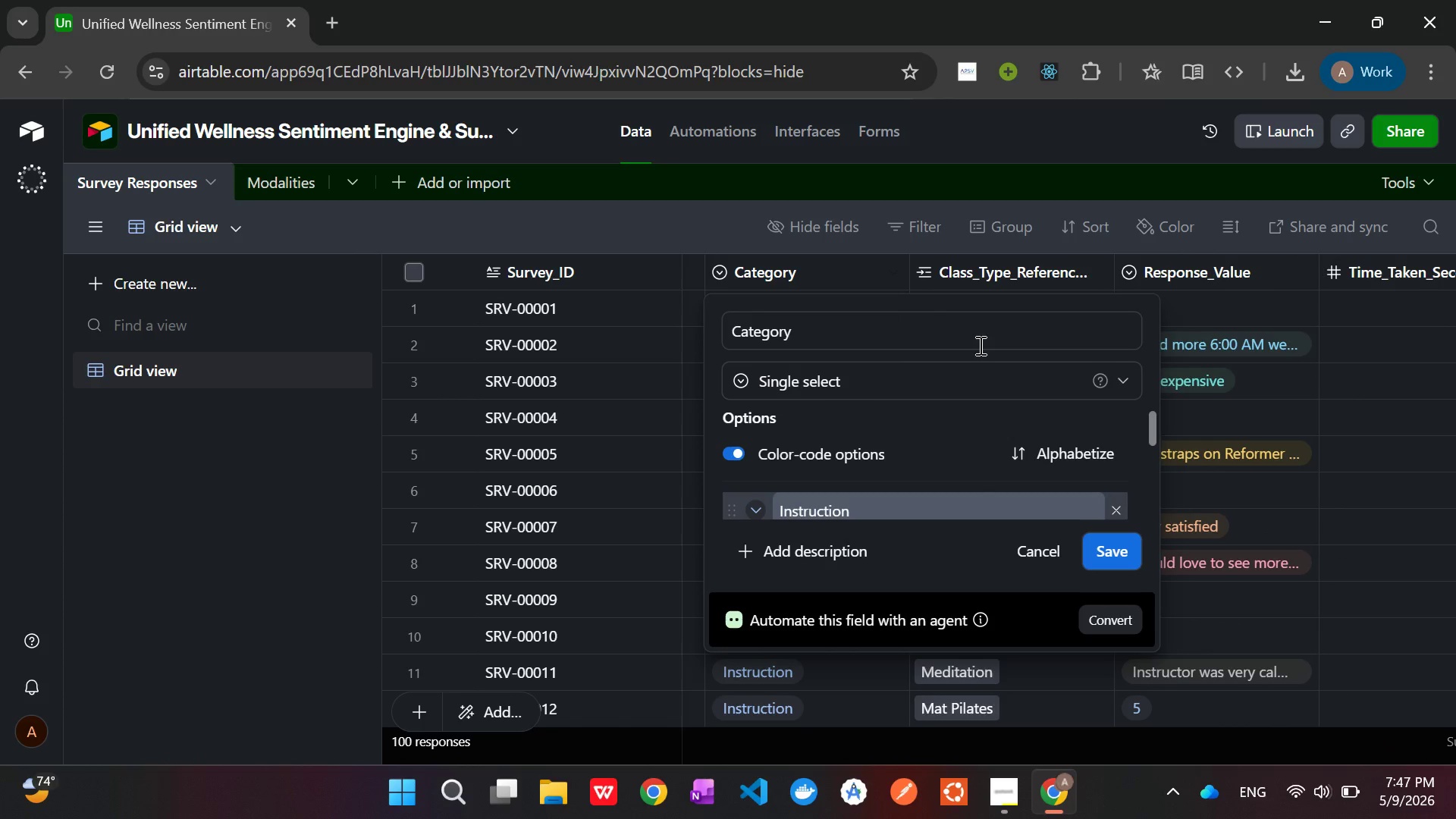 
left_click([864, 375])
 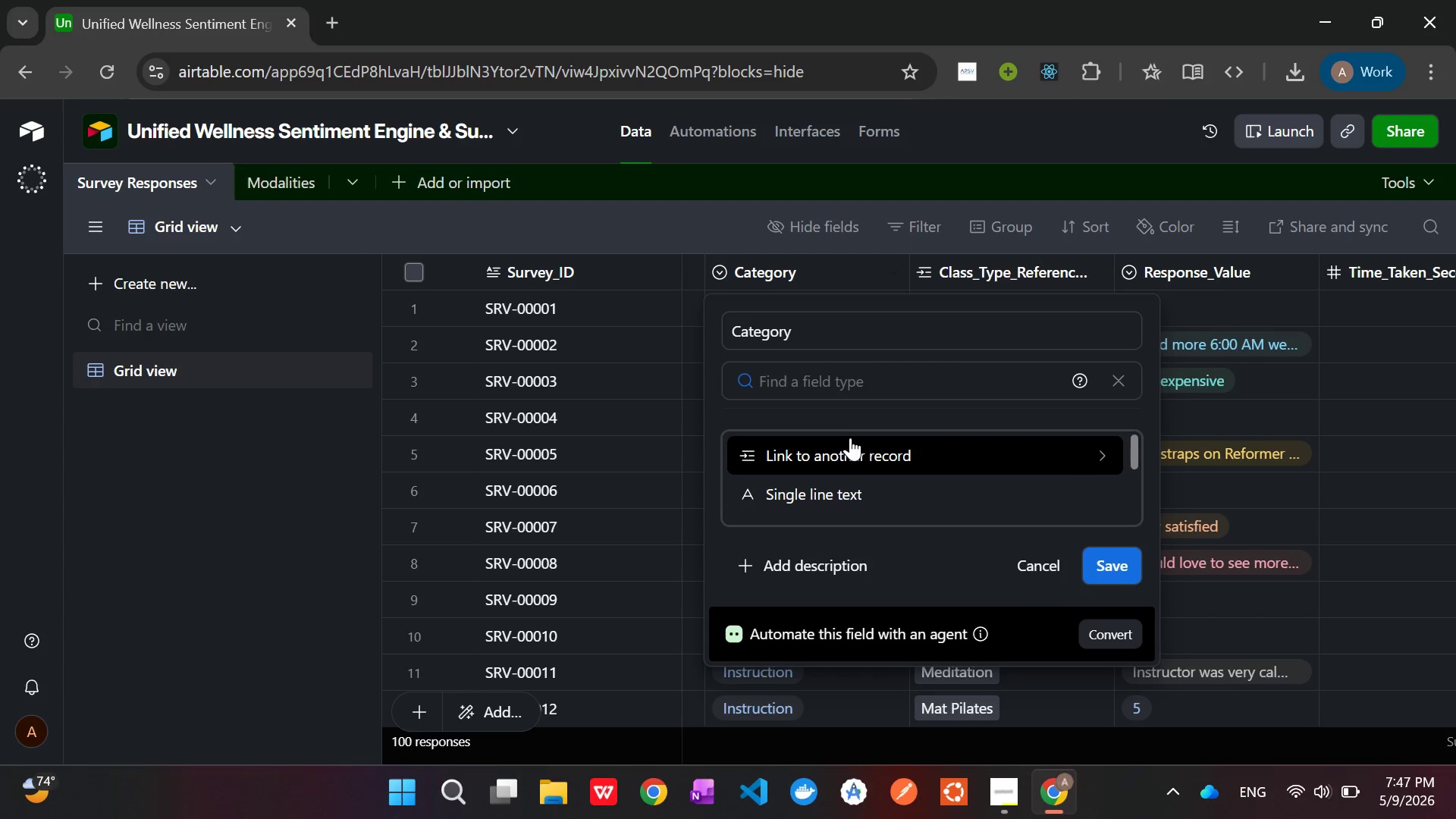 
left_click([849, 443])
 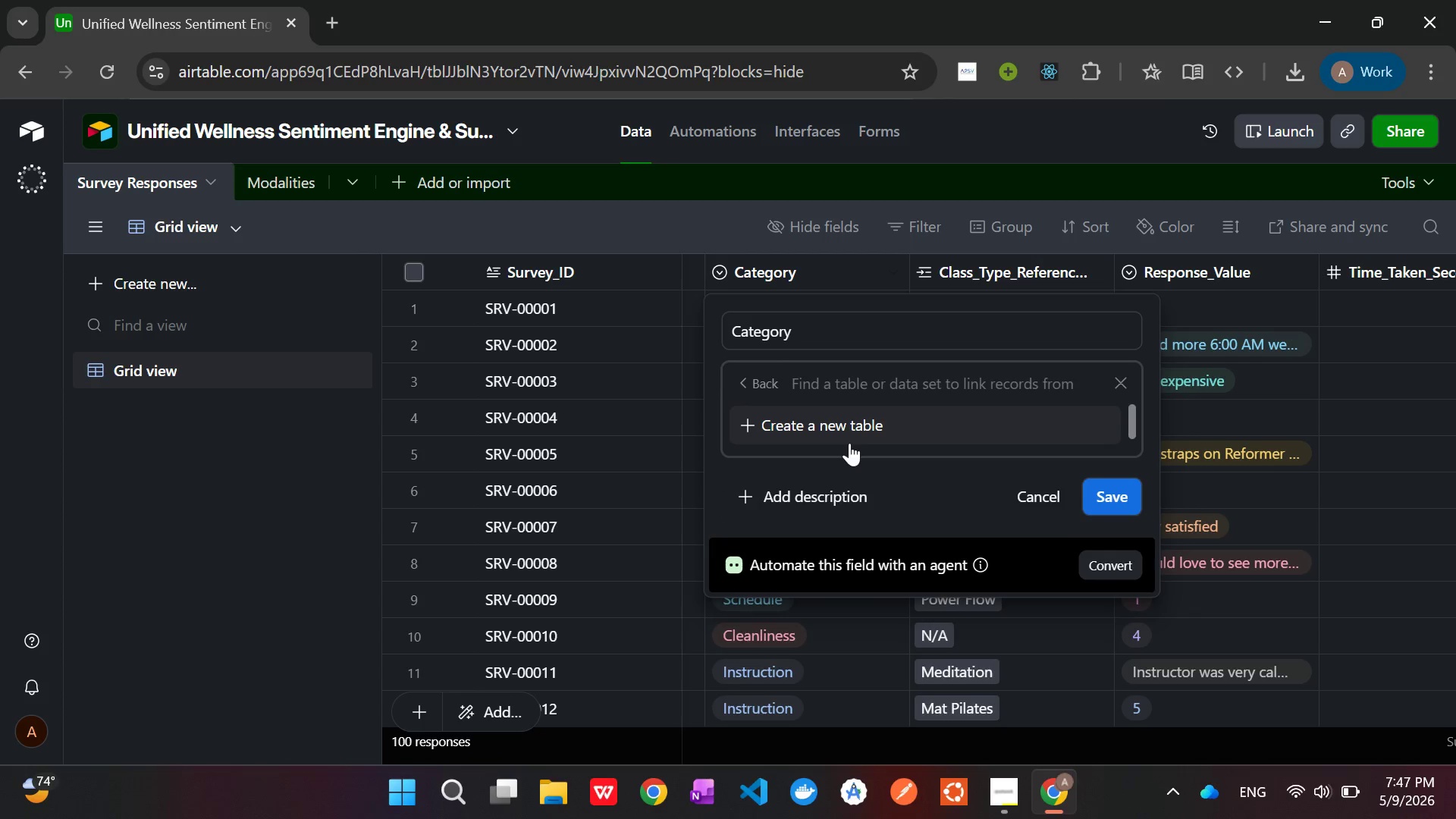 
left_click([845, 431])
 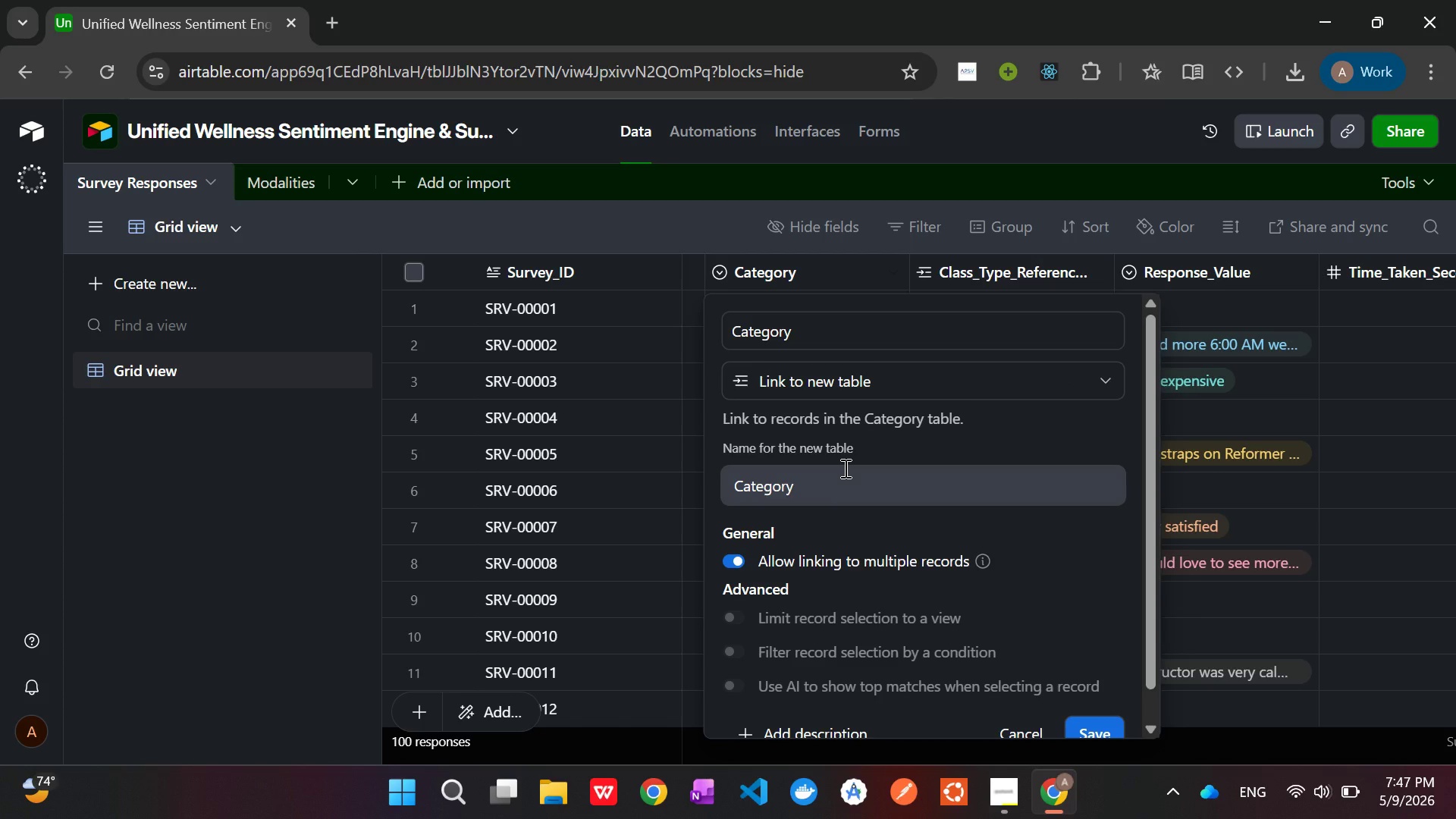 
left_click([846, 476])
 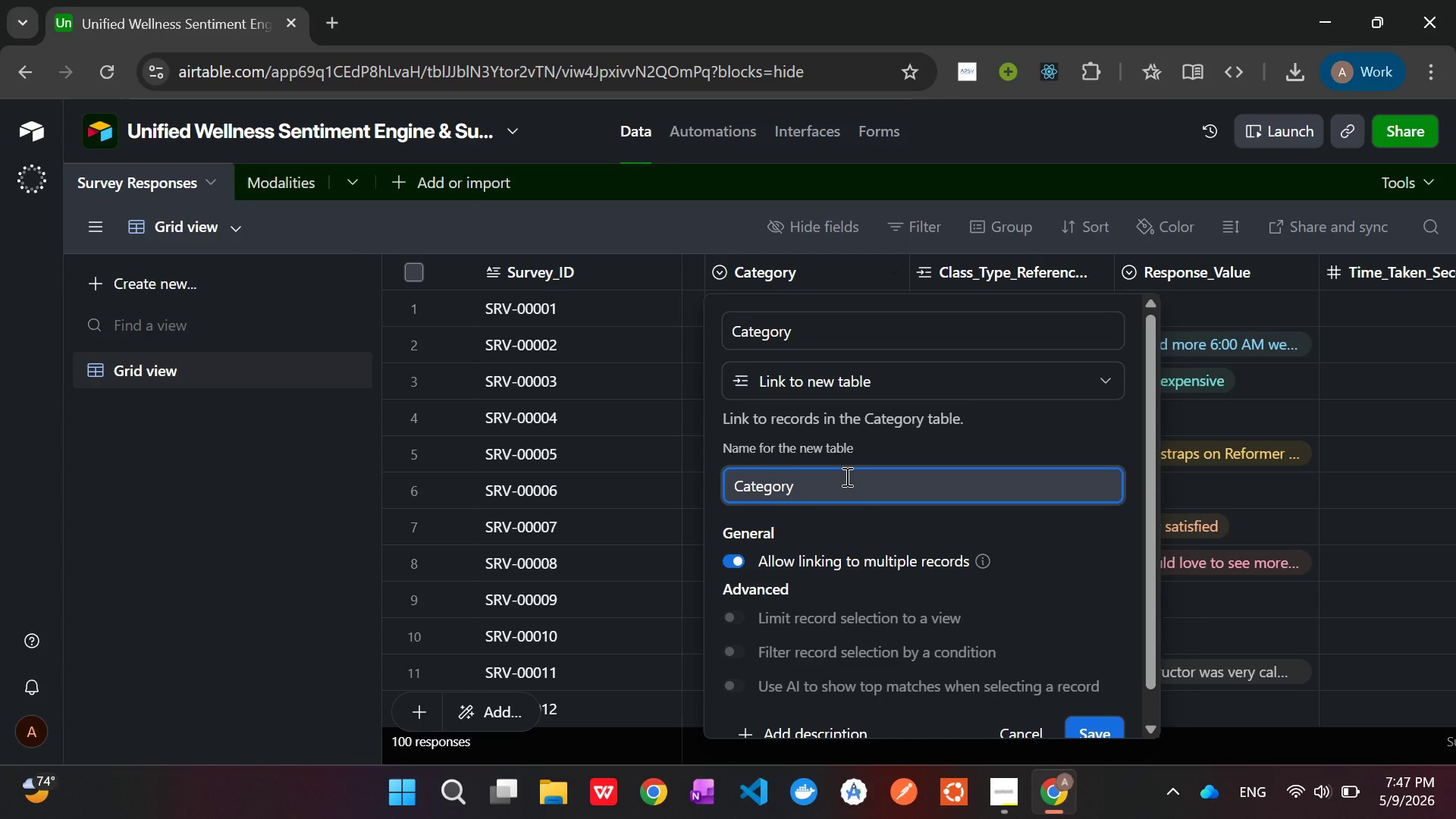 
key(Backspace)
type(ies)
 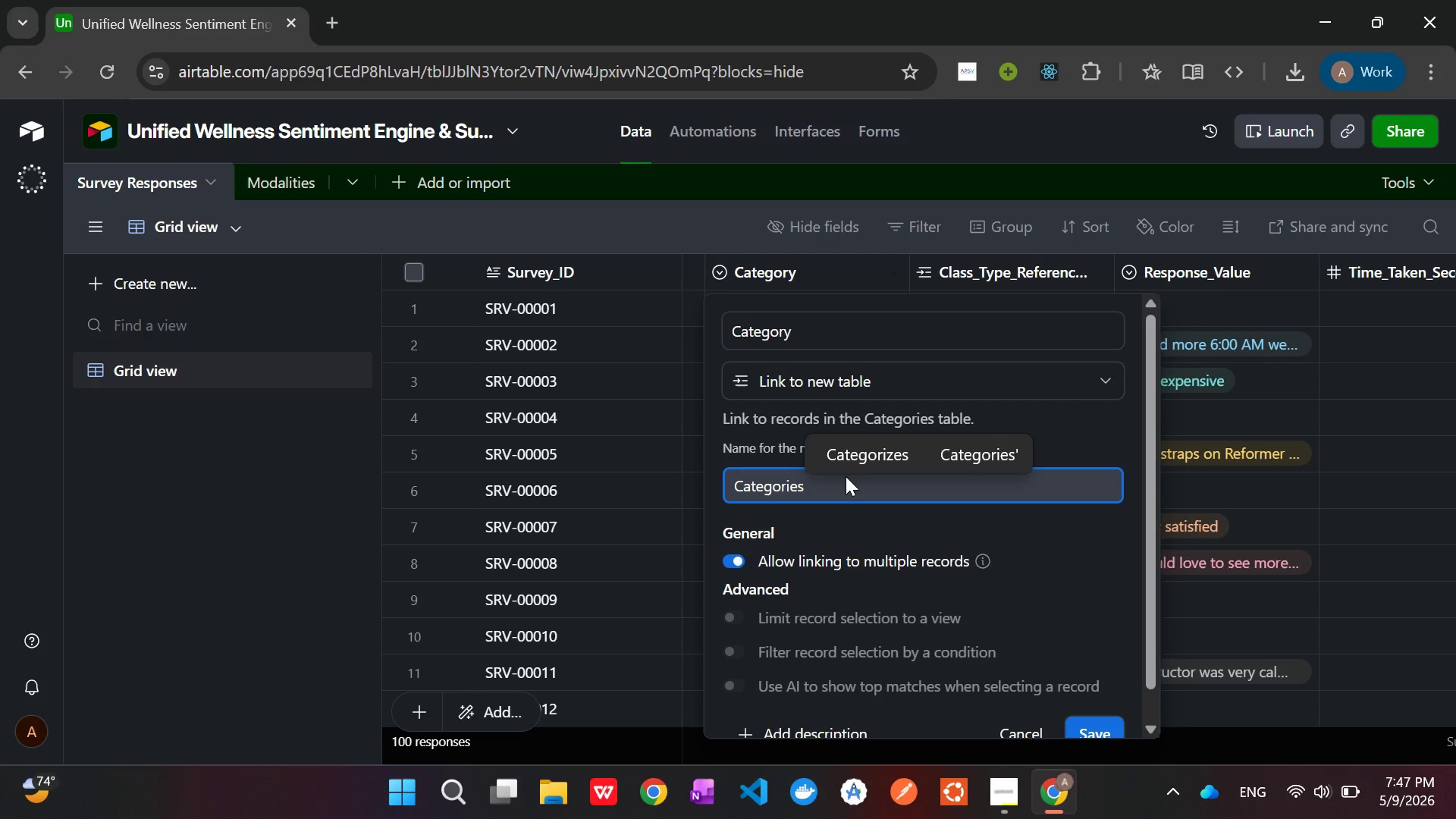 
wait(5.48)
 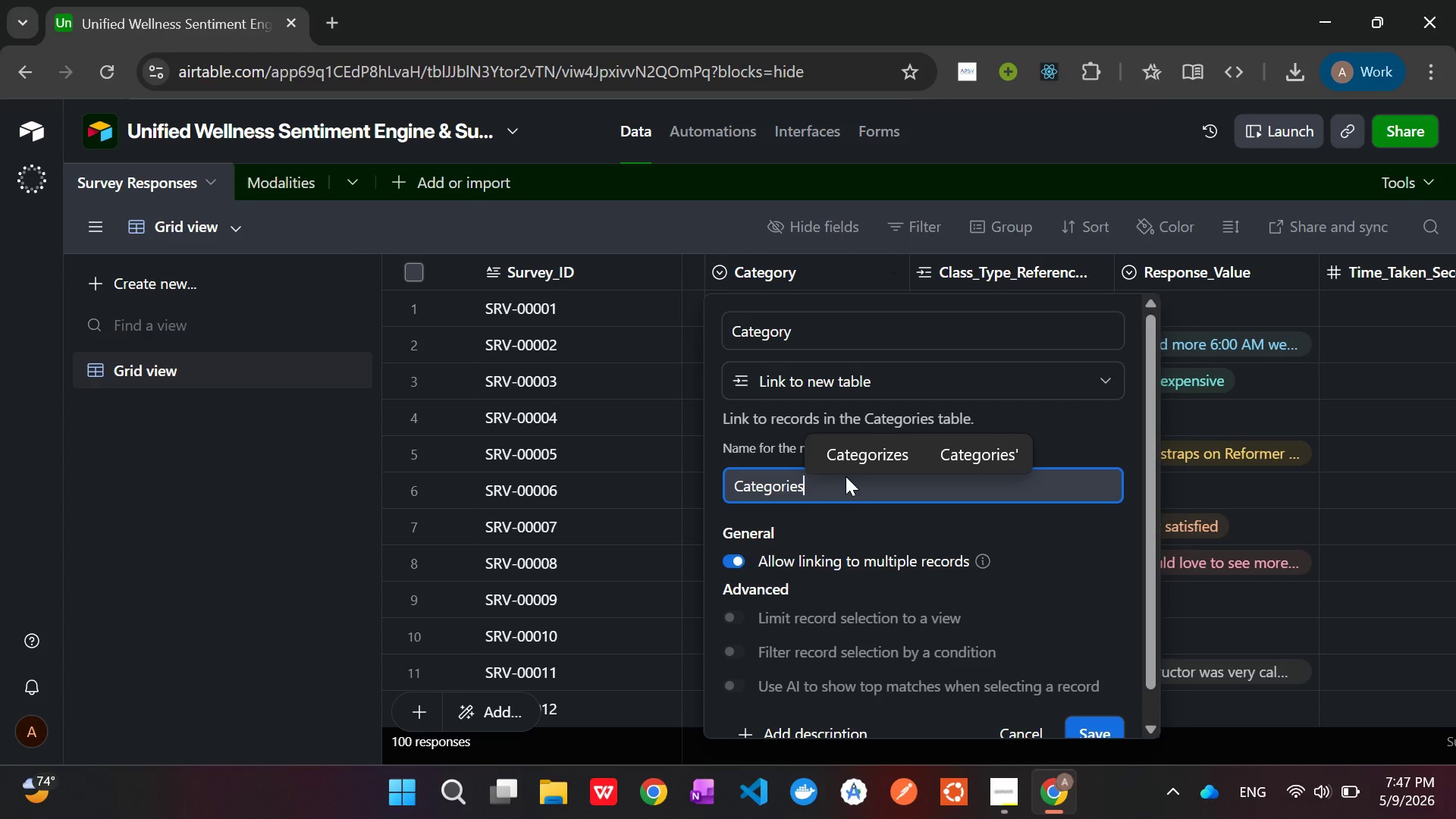 
left_click([1088, 725])
 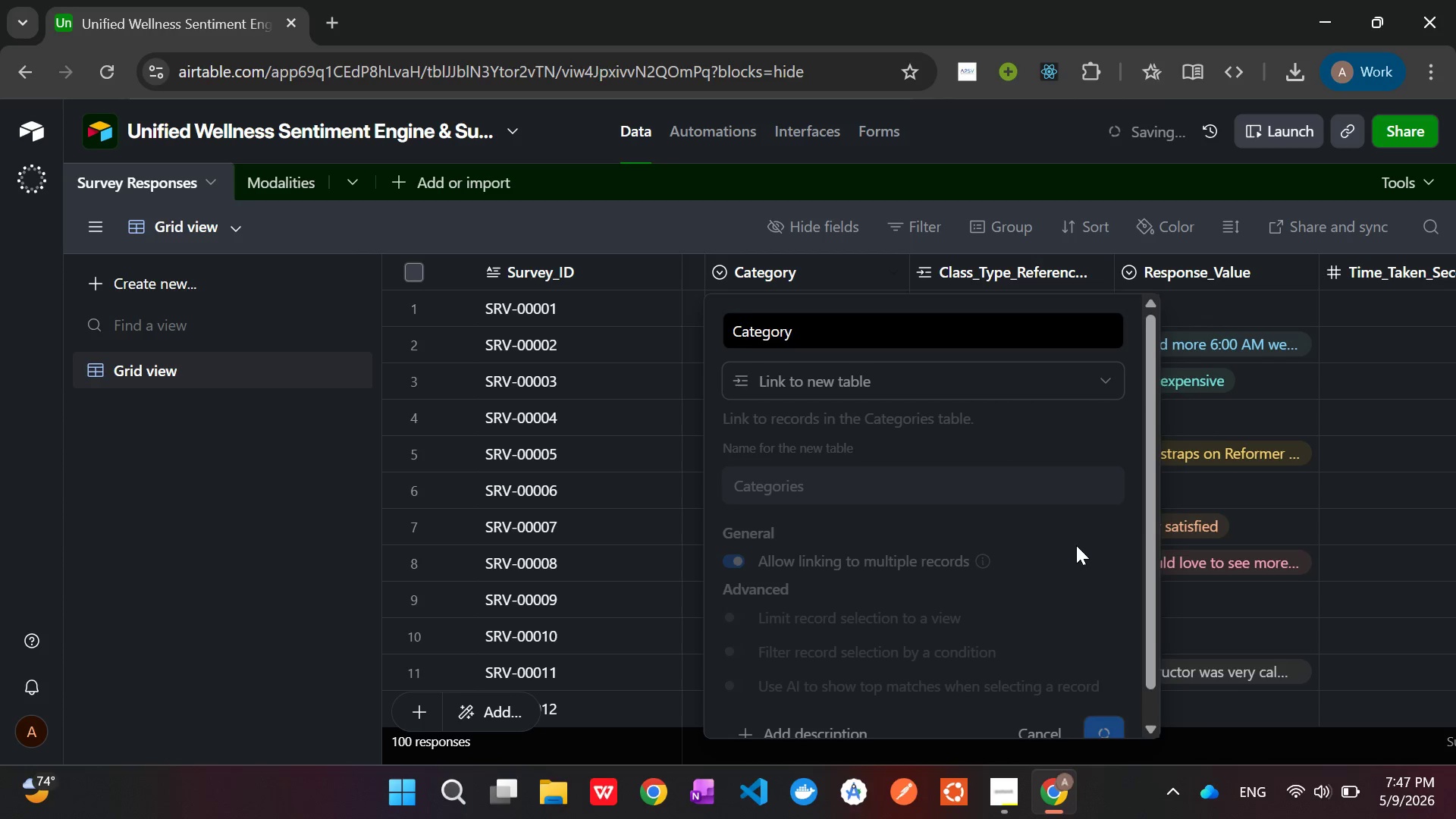 
scroll: coordinate [1046, 502], scroll_direction: down, amount: 5.0
 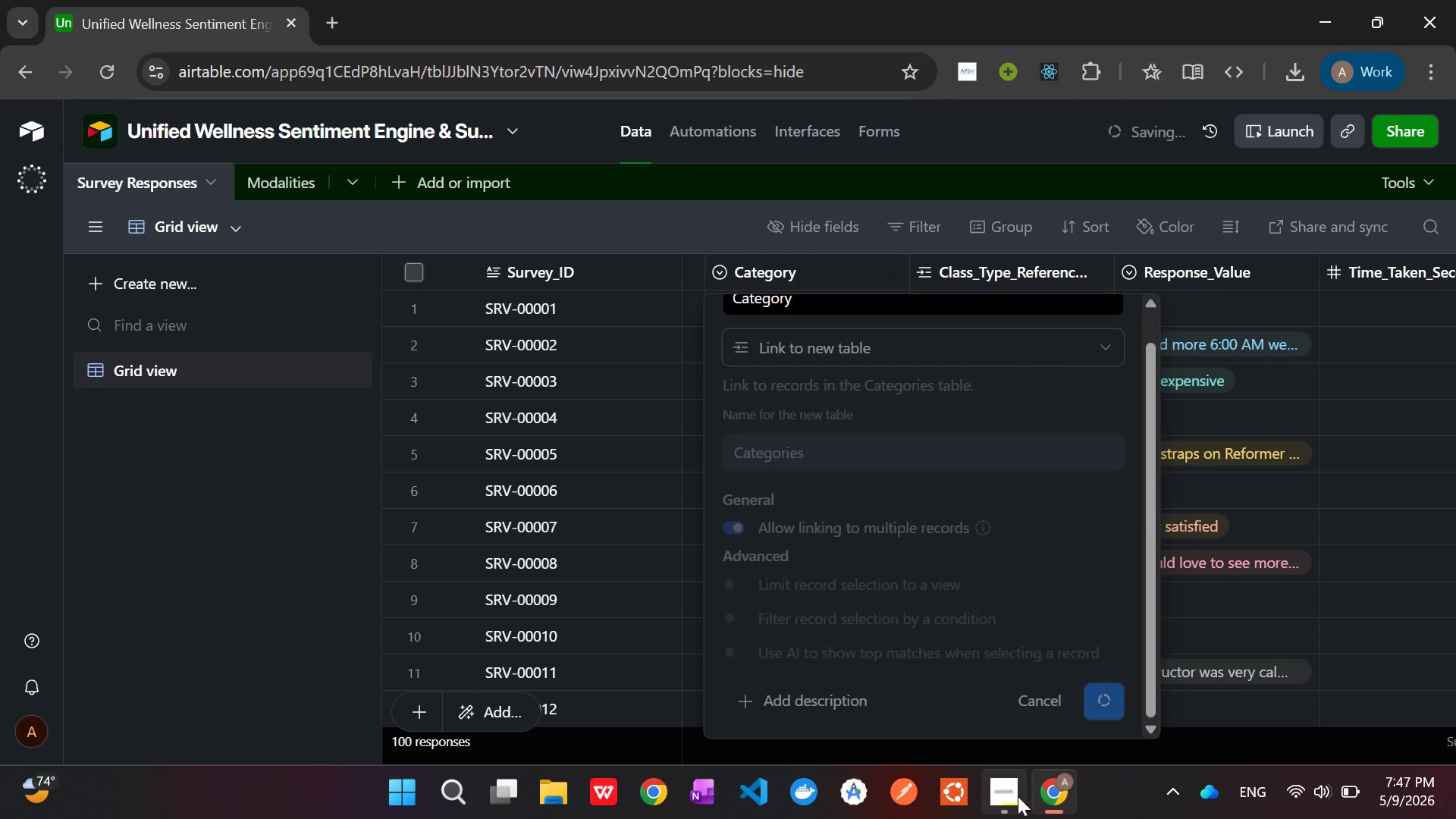 
left_click([1008, 790])